 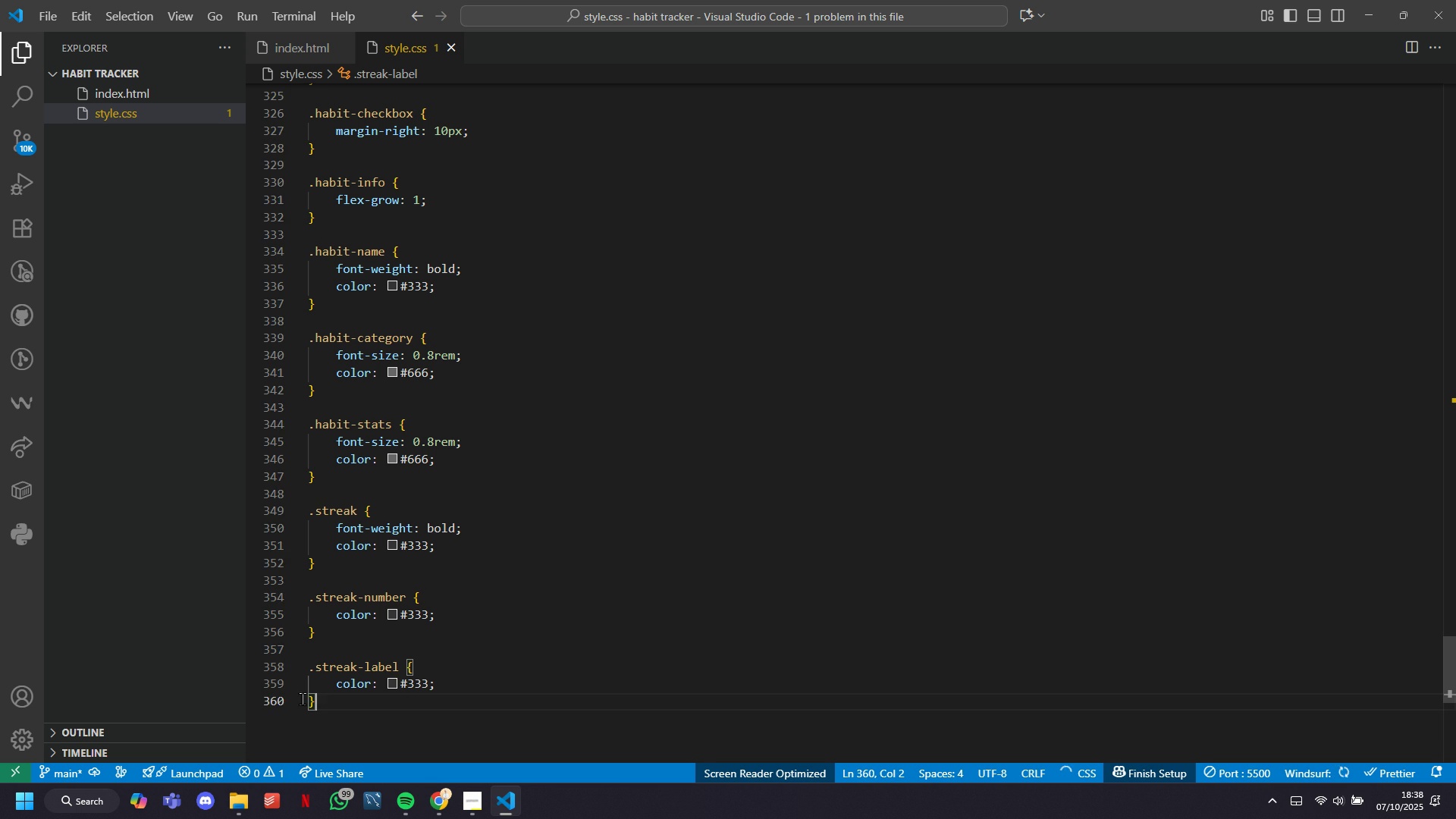 
left_click([433, 792])
 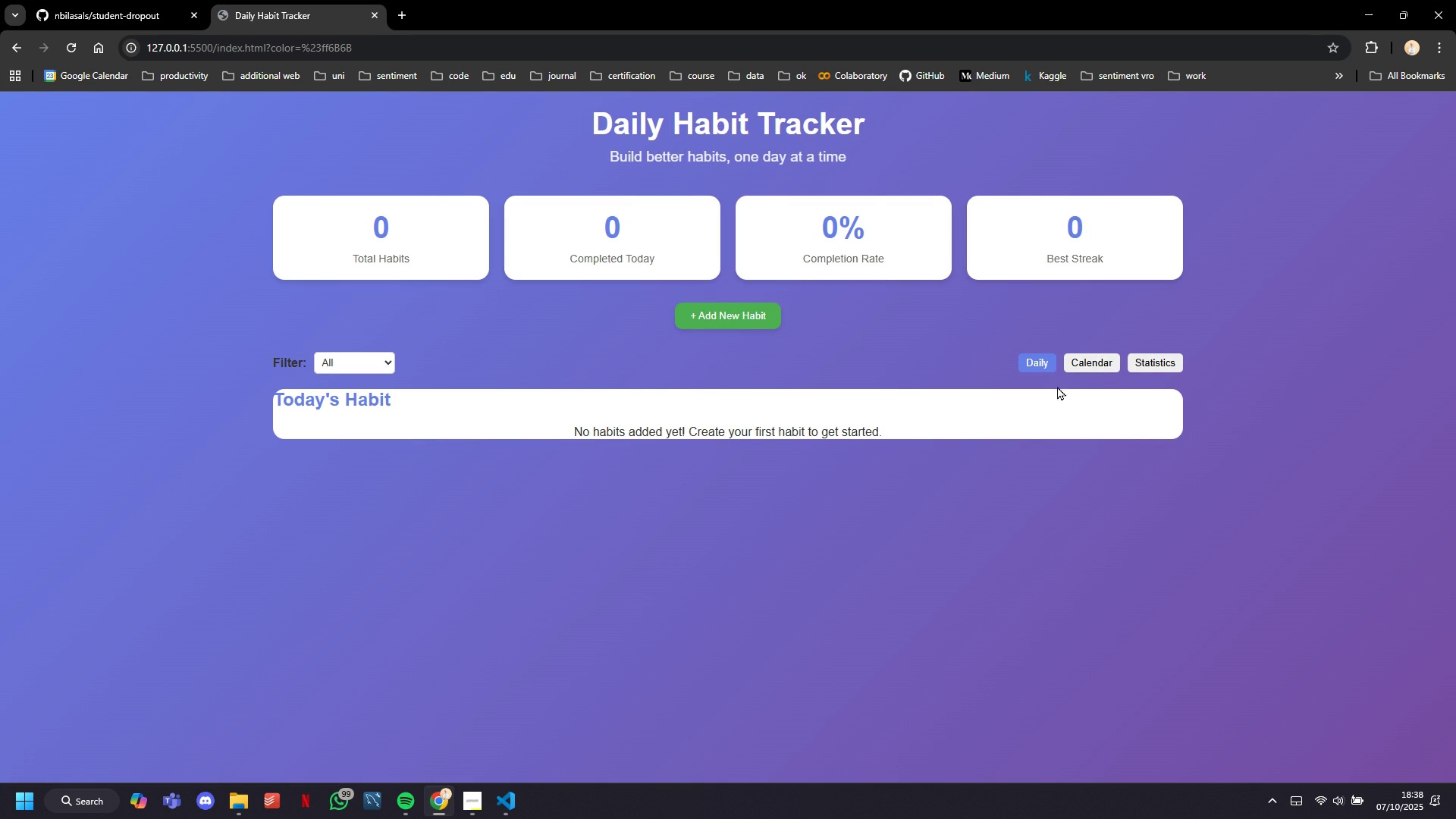 
left_click([1180, 359])
 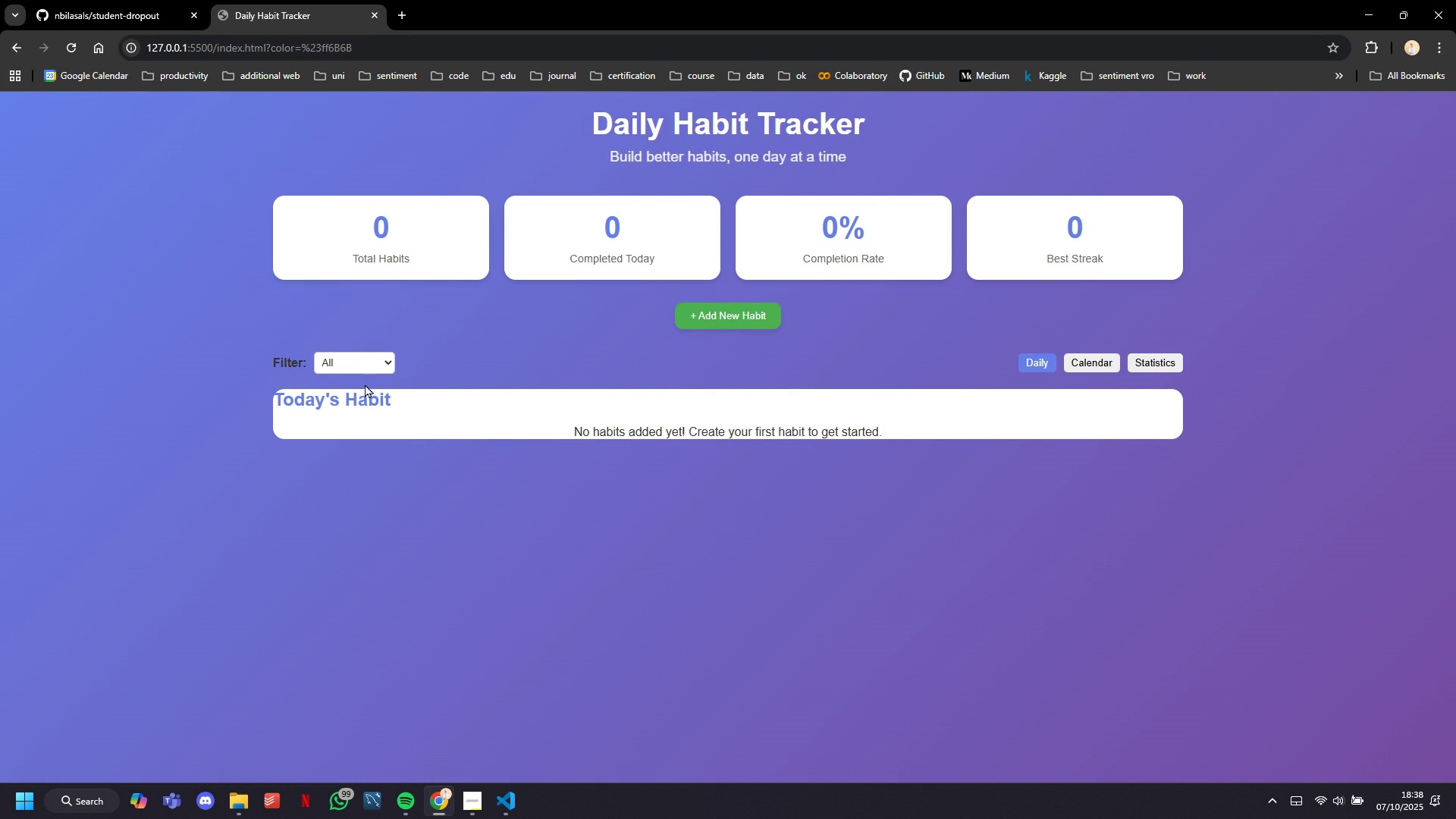 
left_click([361, 360])
 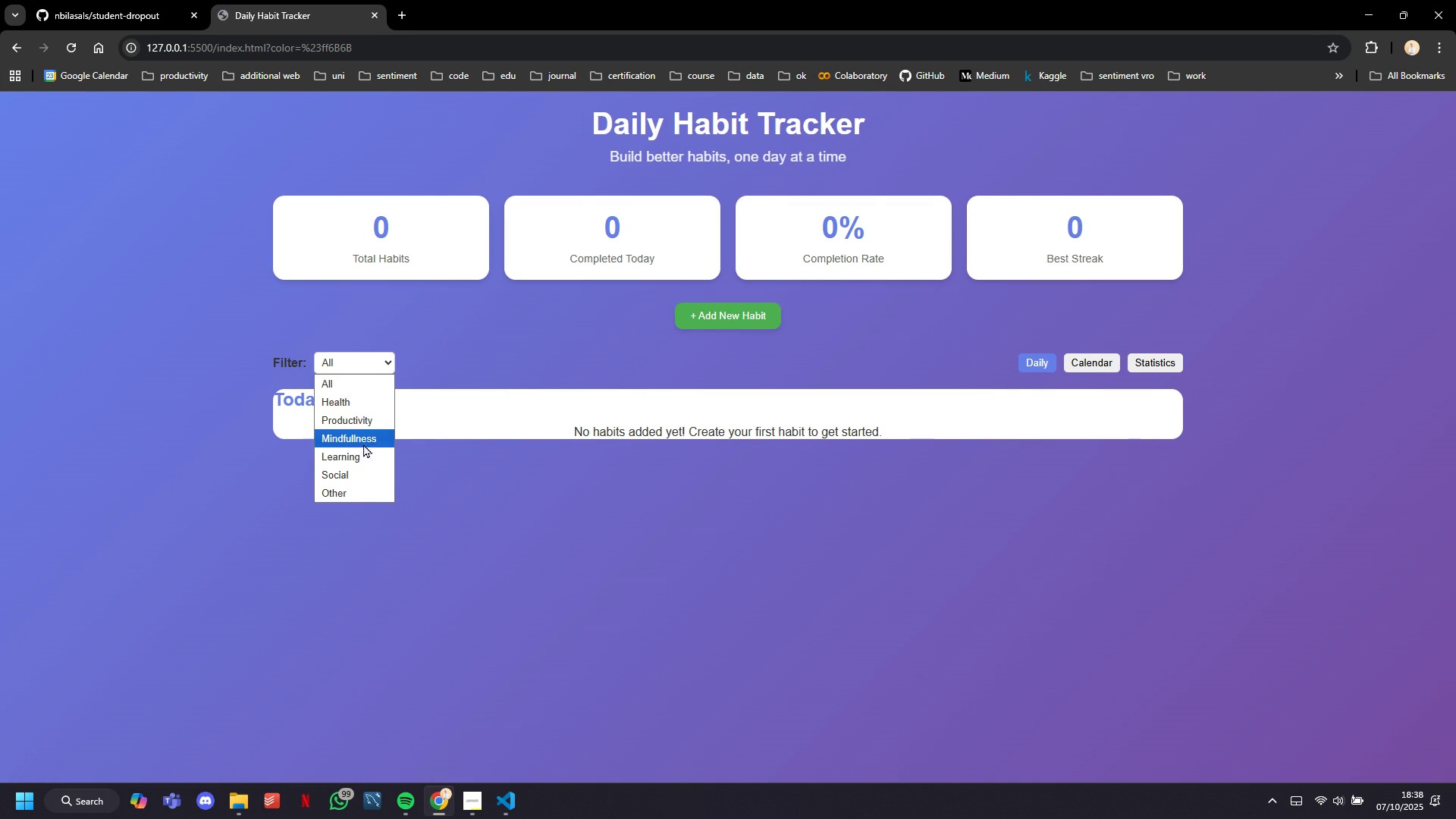 
left_click([364, 445])
 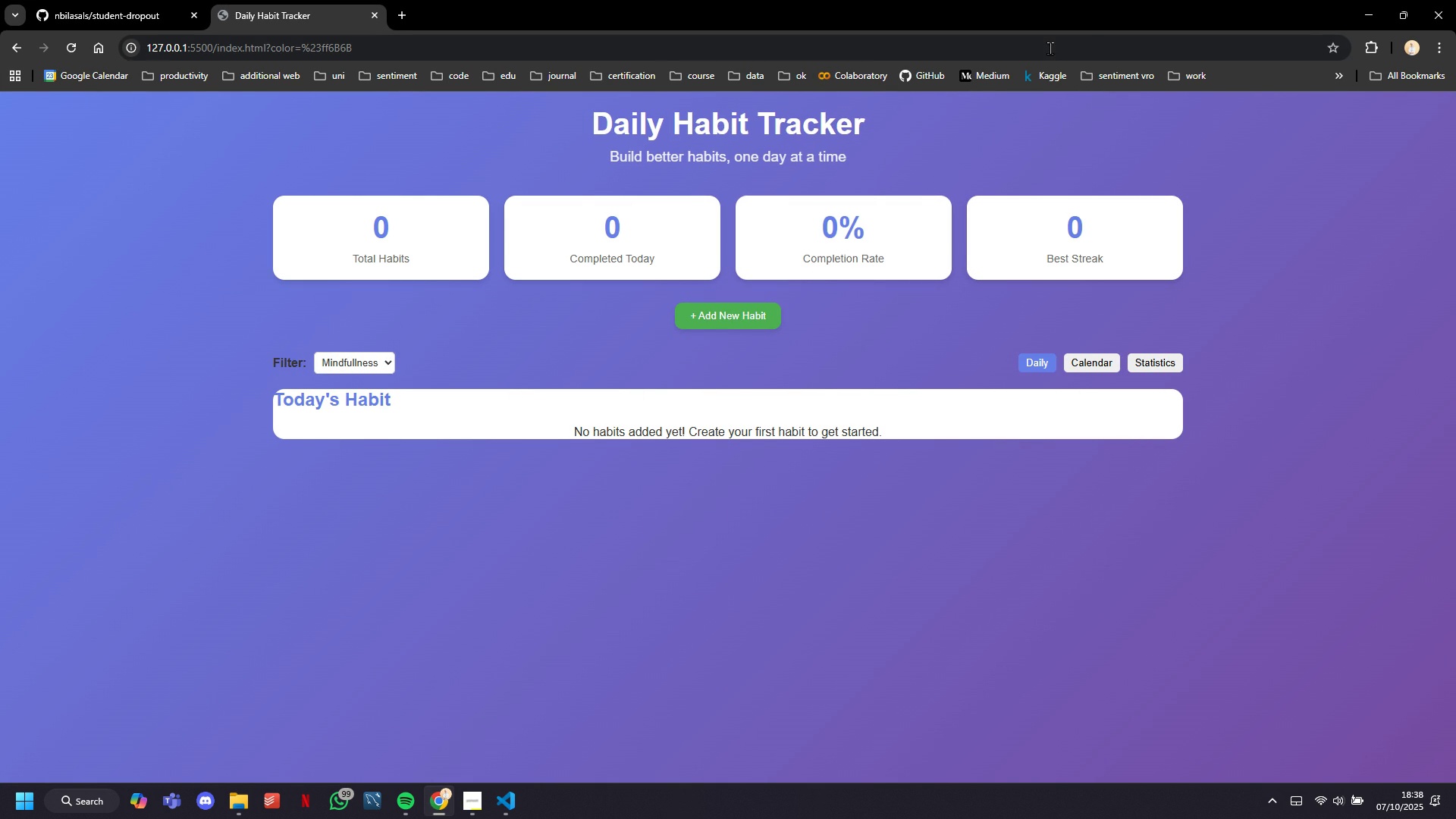 
left_click([1372, 0])
 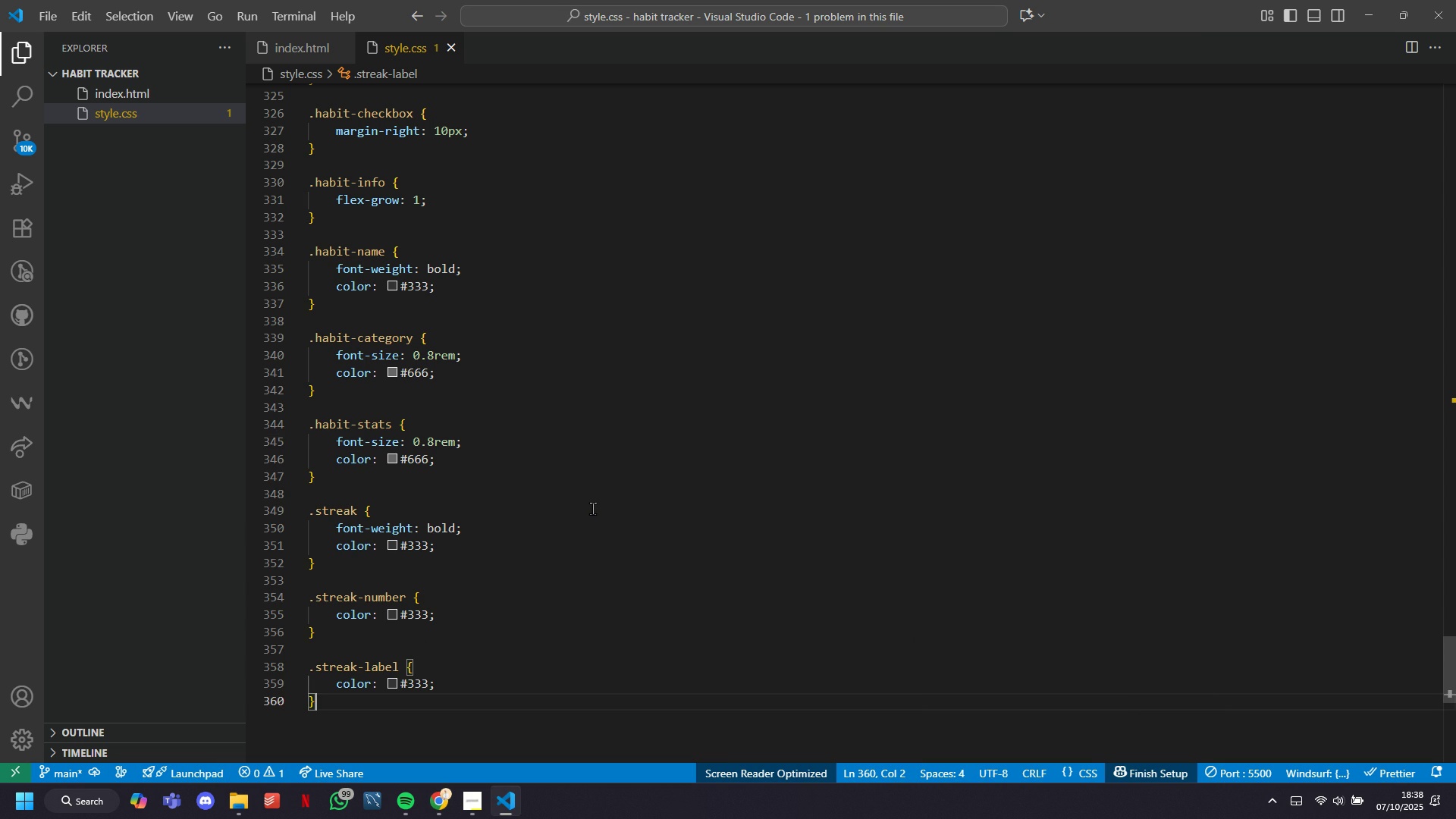 
key(BracketRight)
 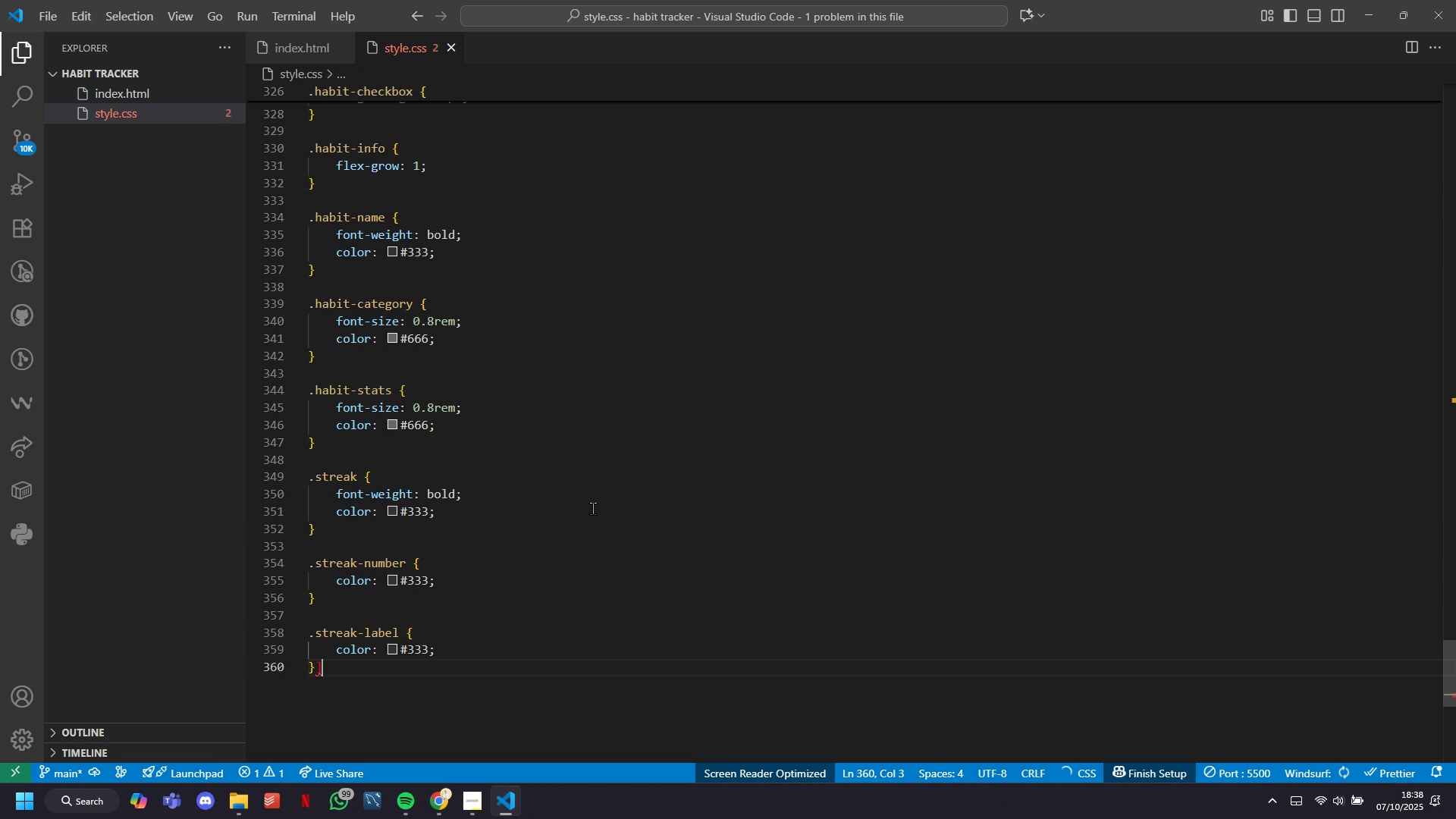 
key(Backspace)
 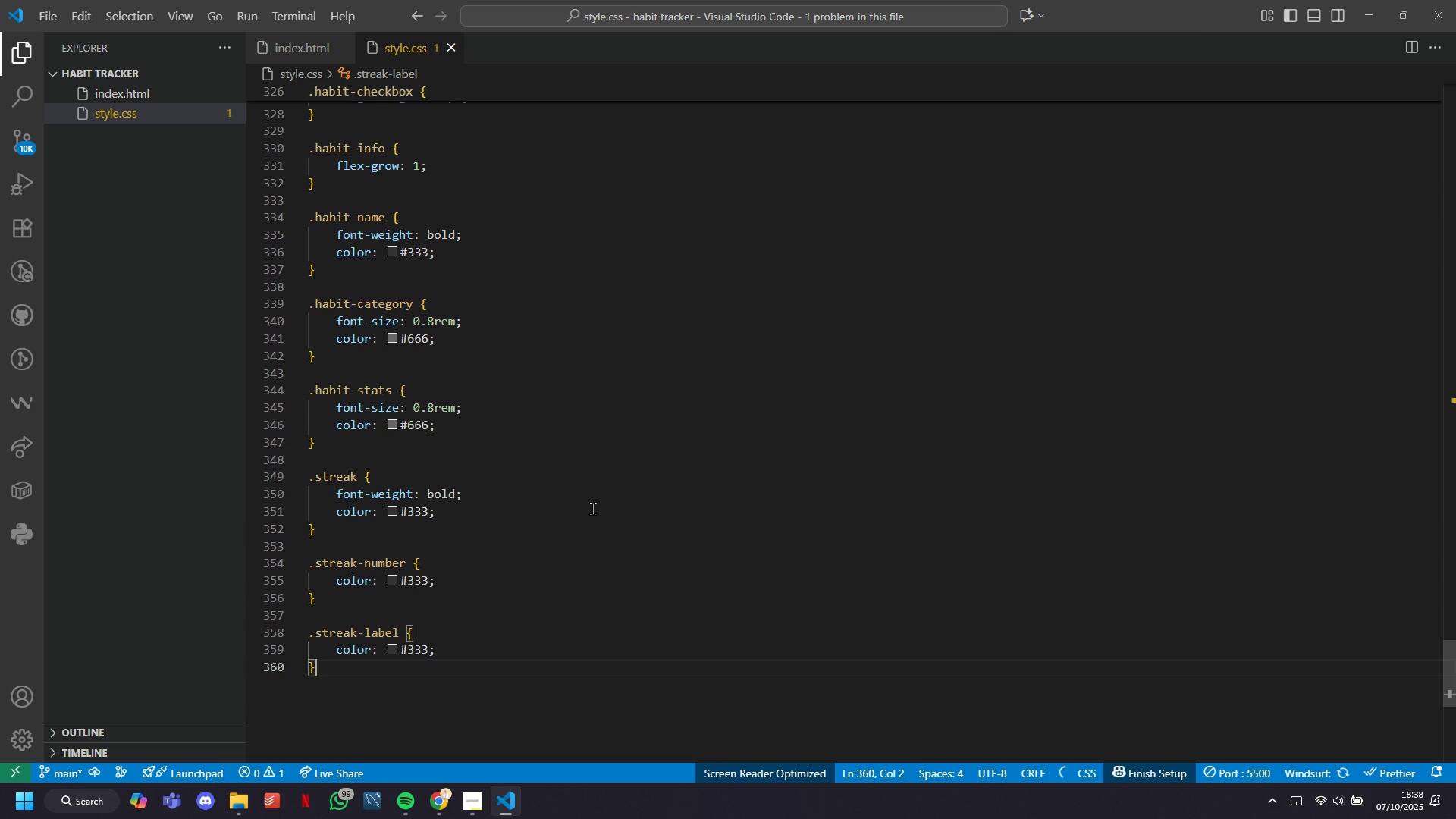 
key(Enter)
 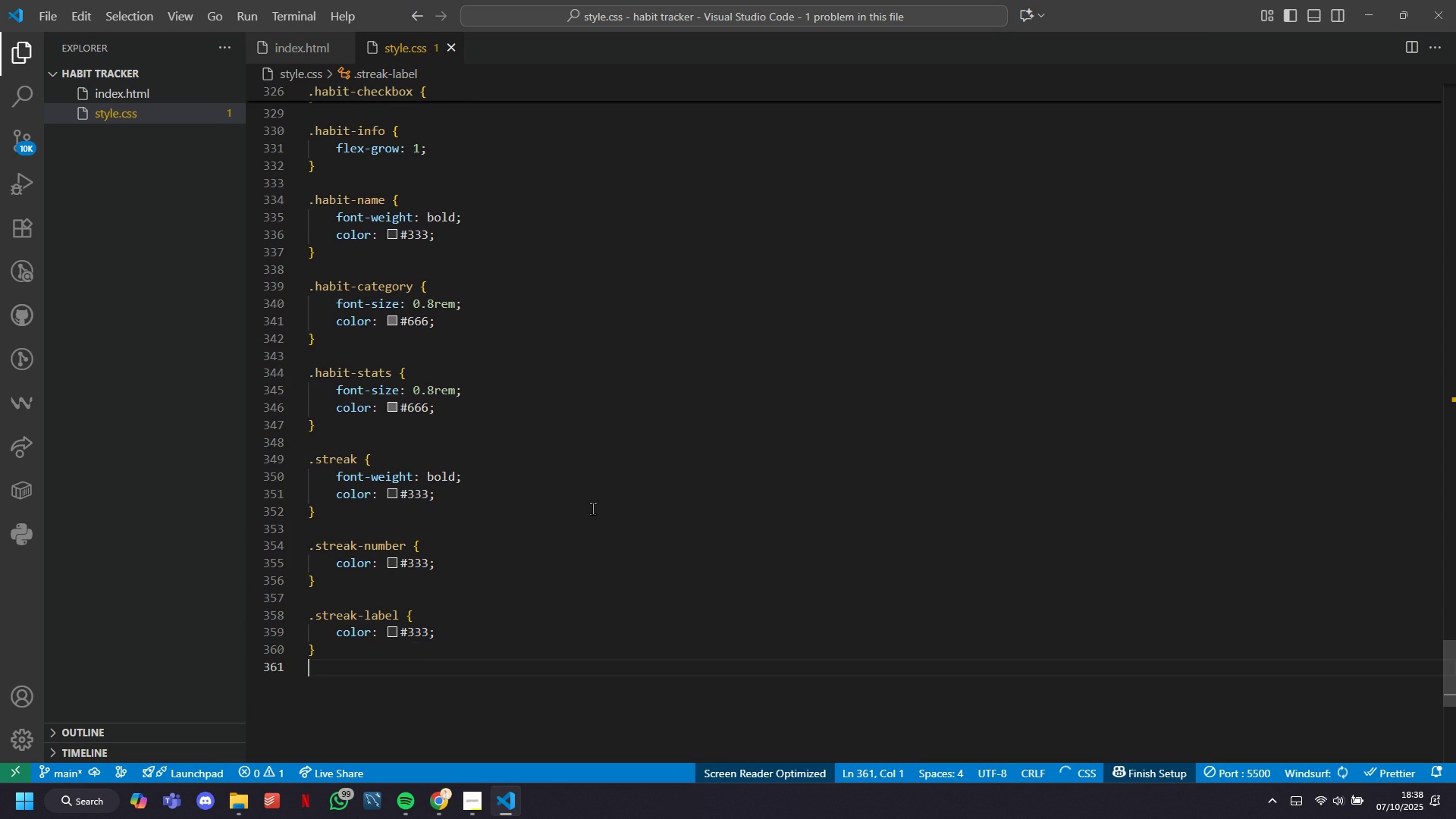 
key(Enter)
 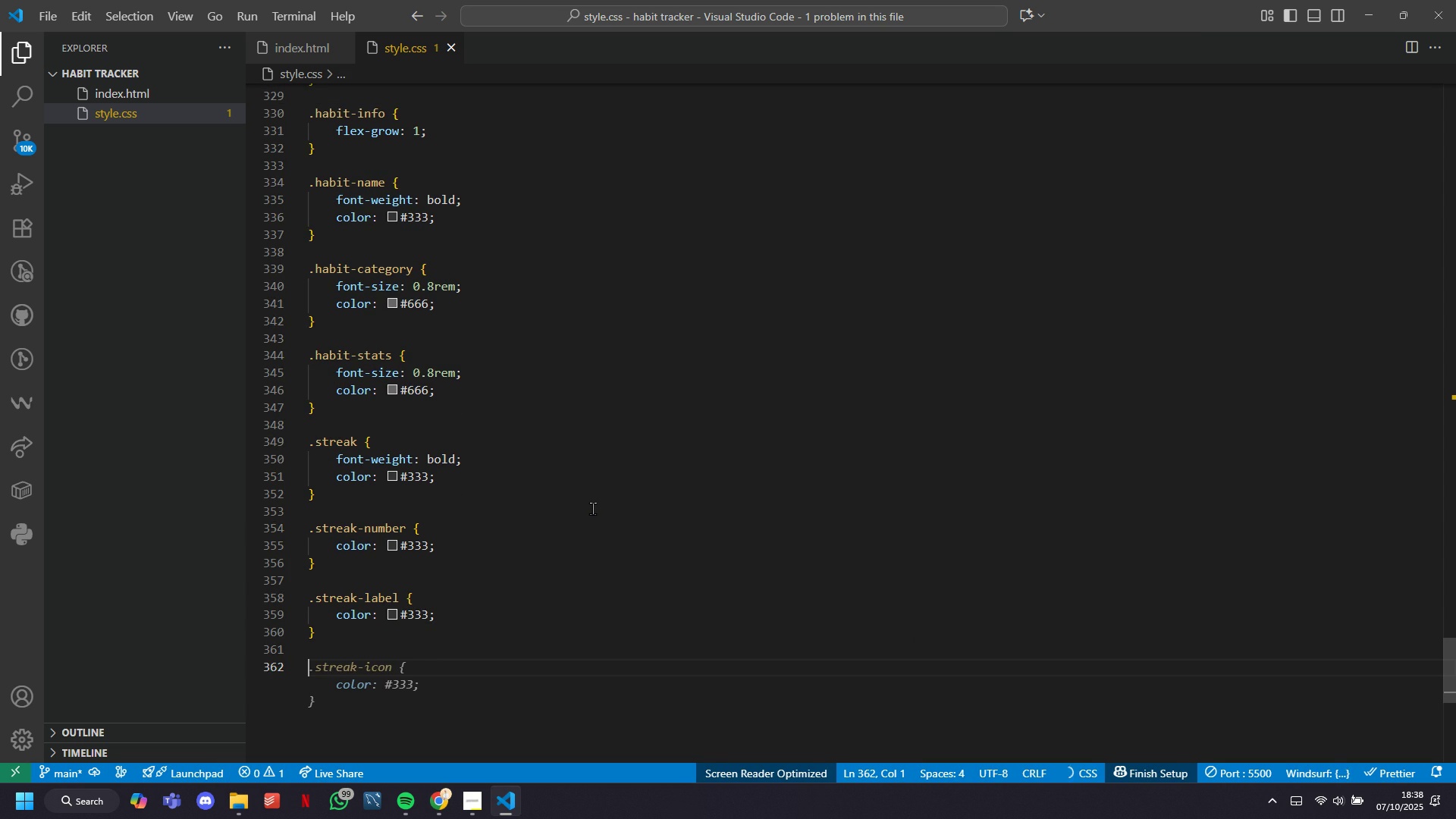 
type(.haits-action [)